 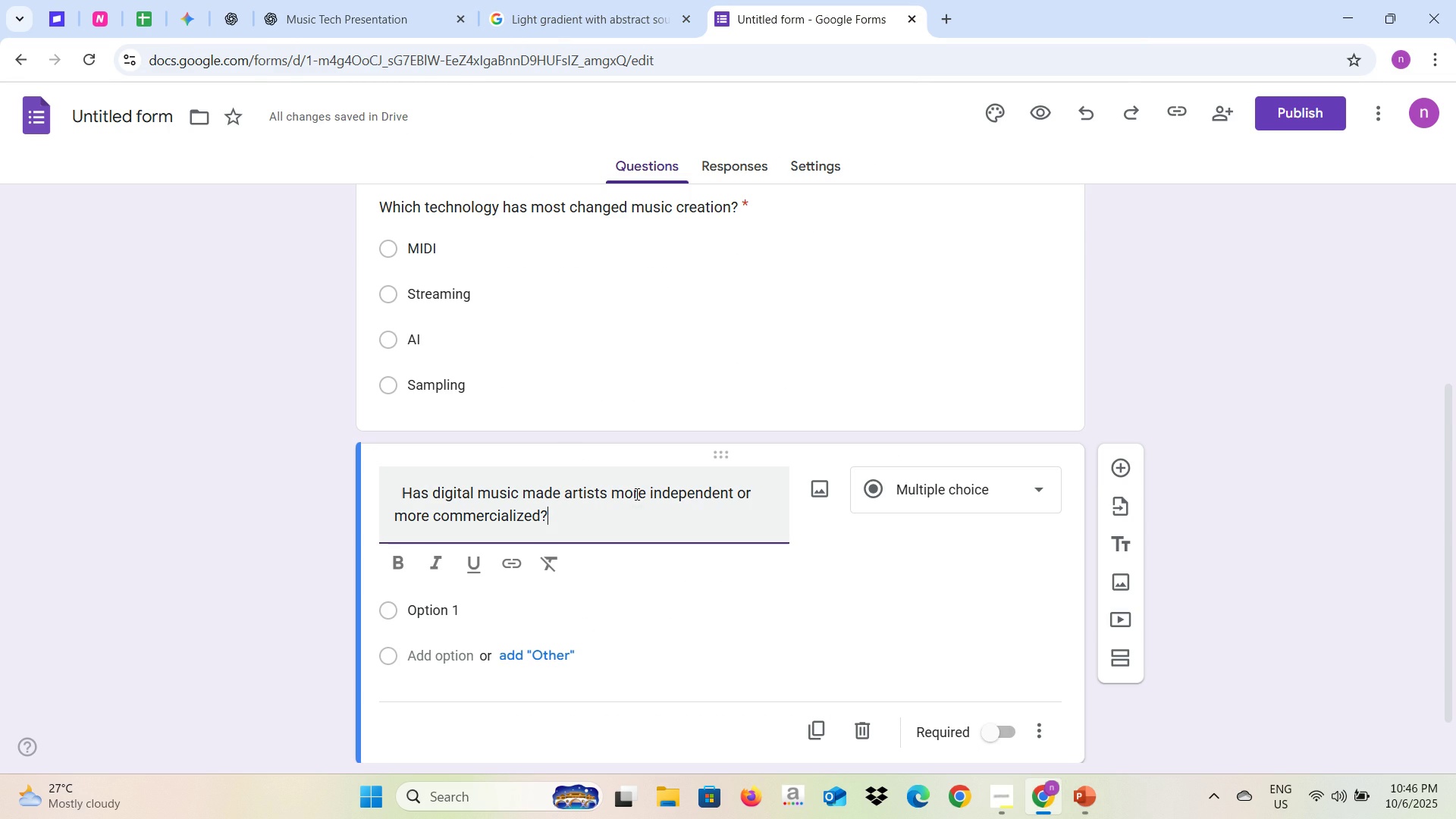 
left_click([408, 491])
 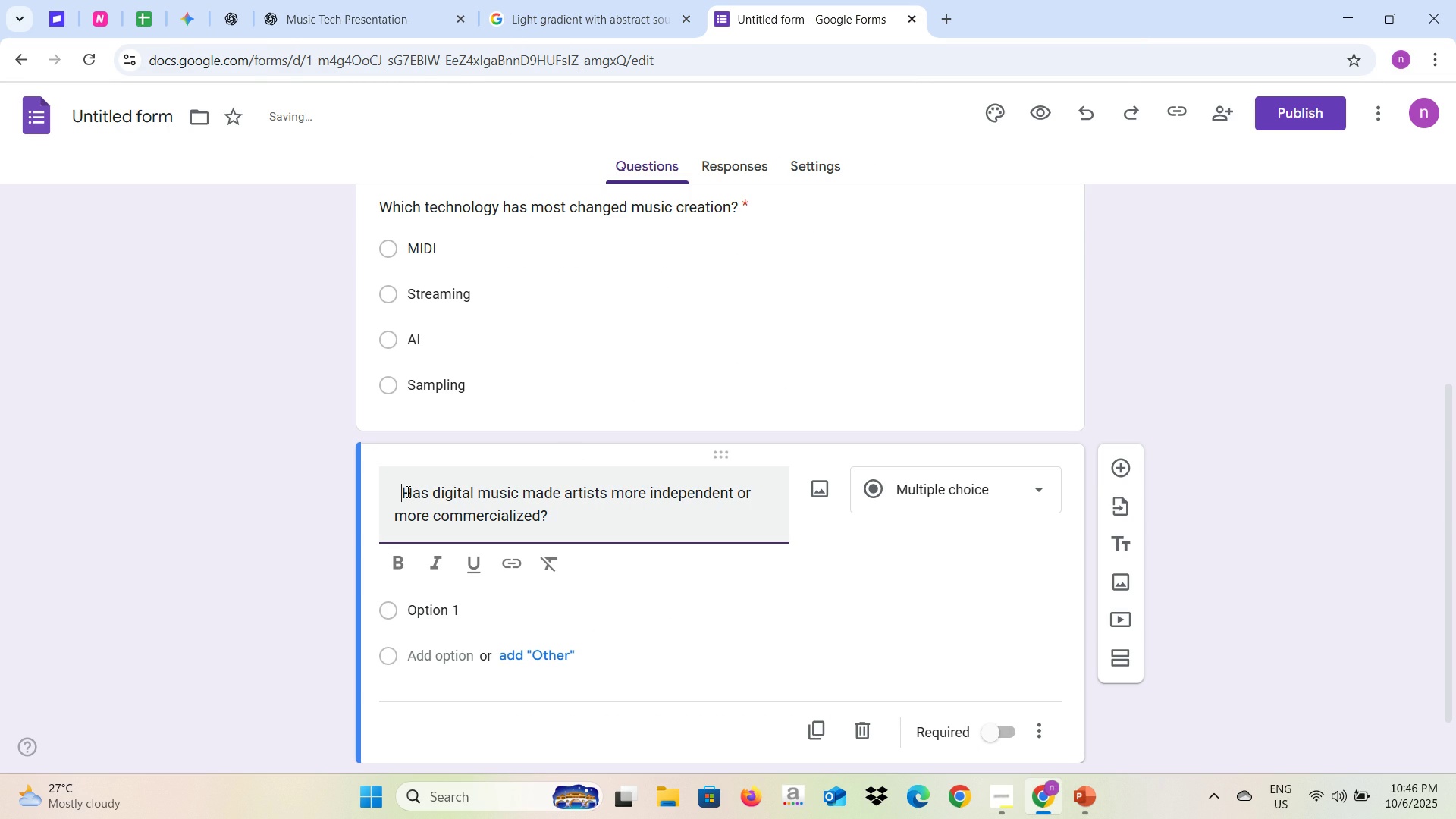 
key(ArrowLeft)
 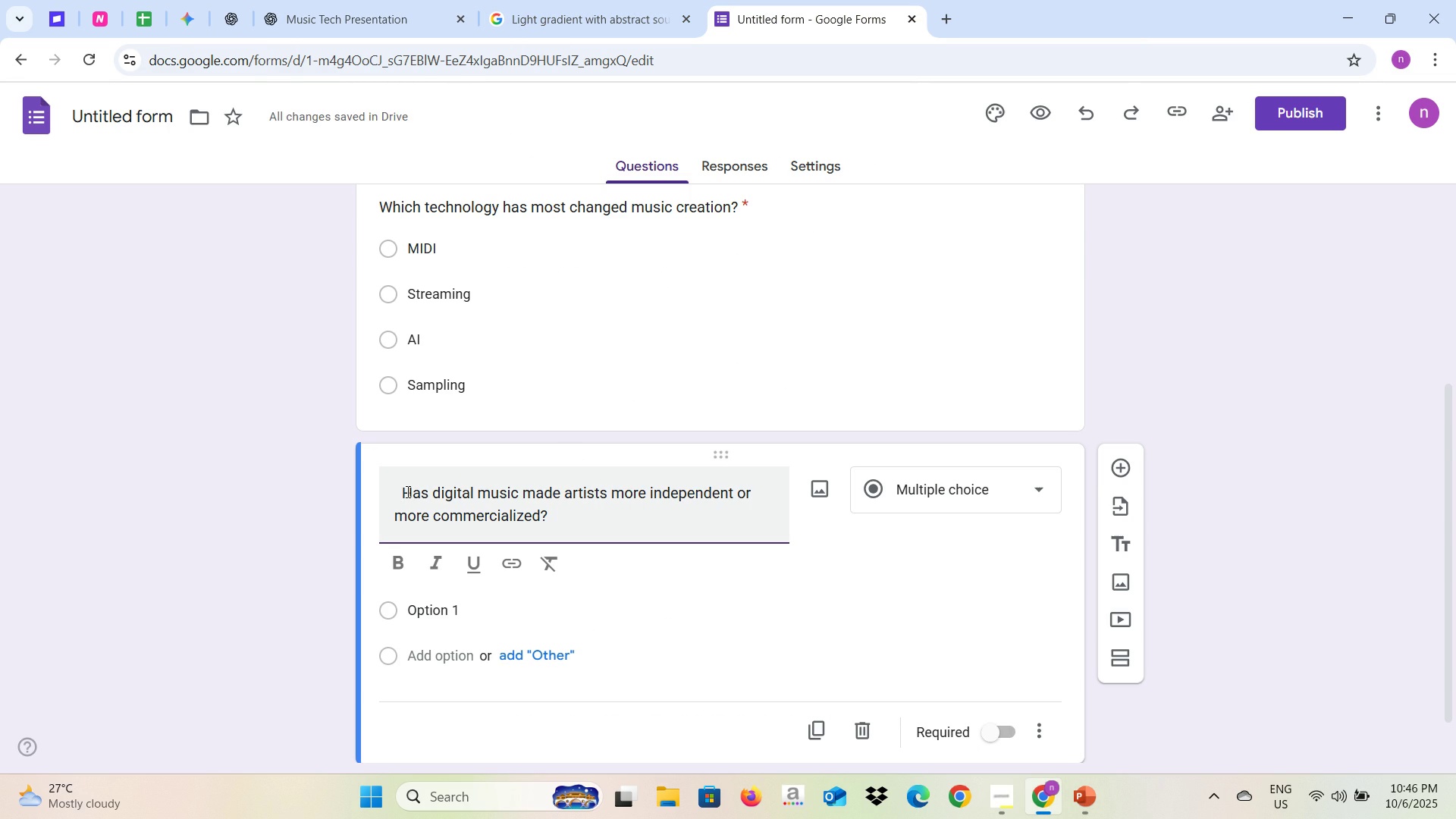 
key(Backspace)
 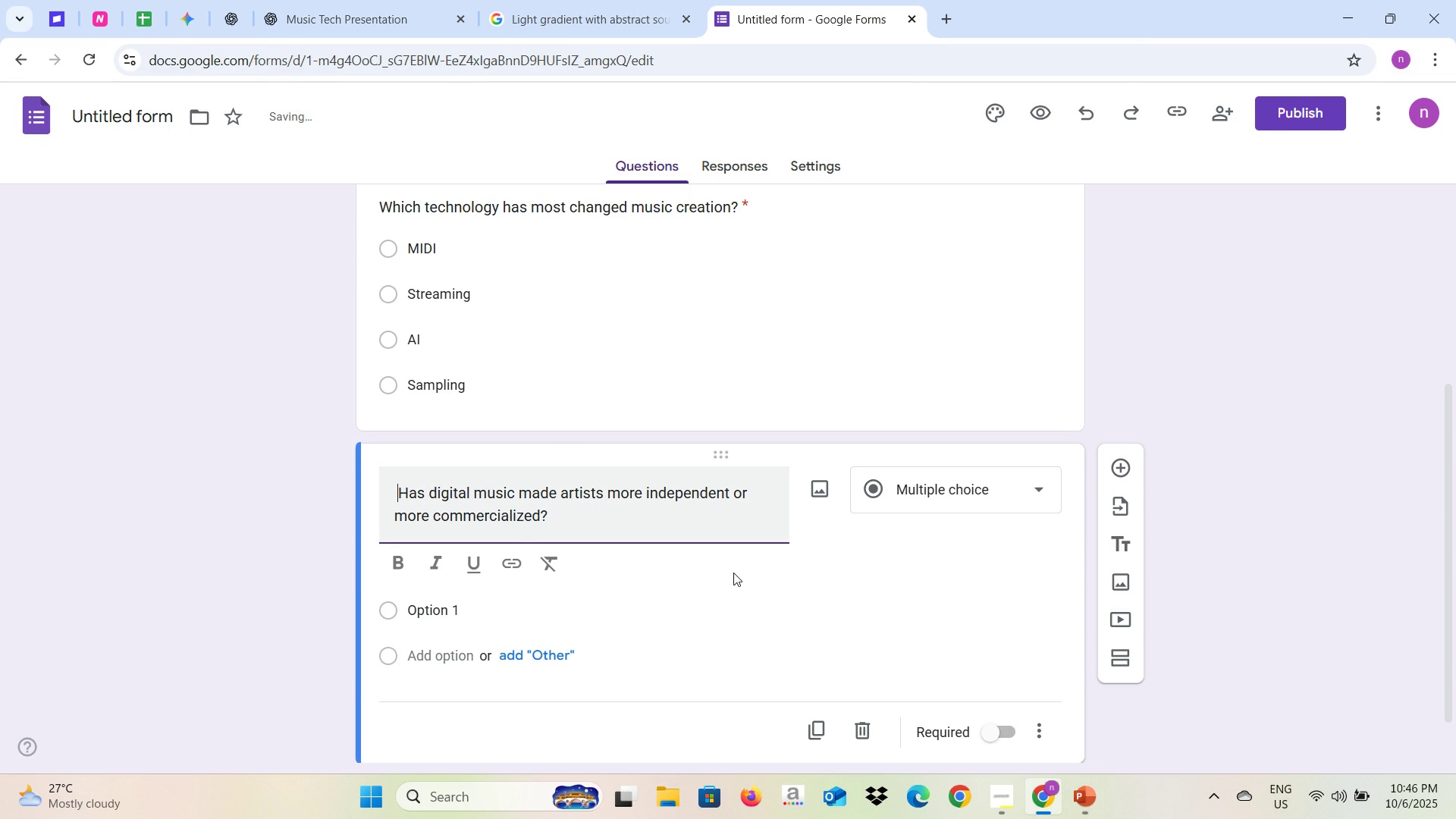 
left_click([733, 573])
 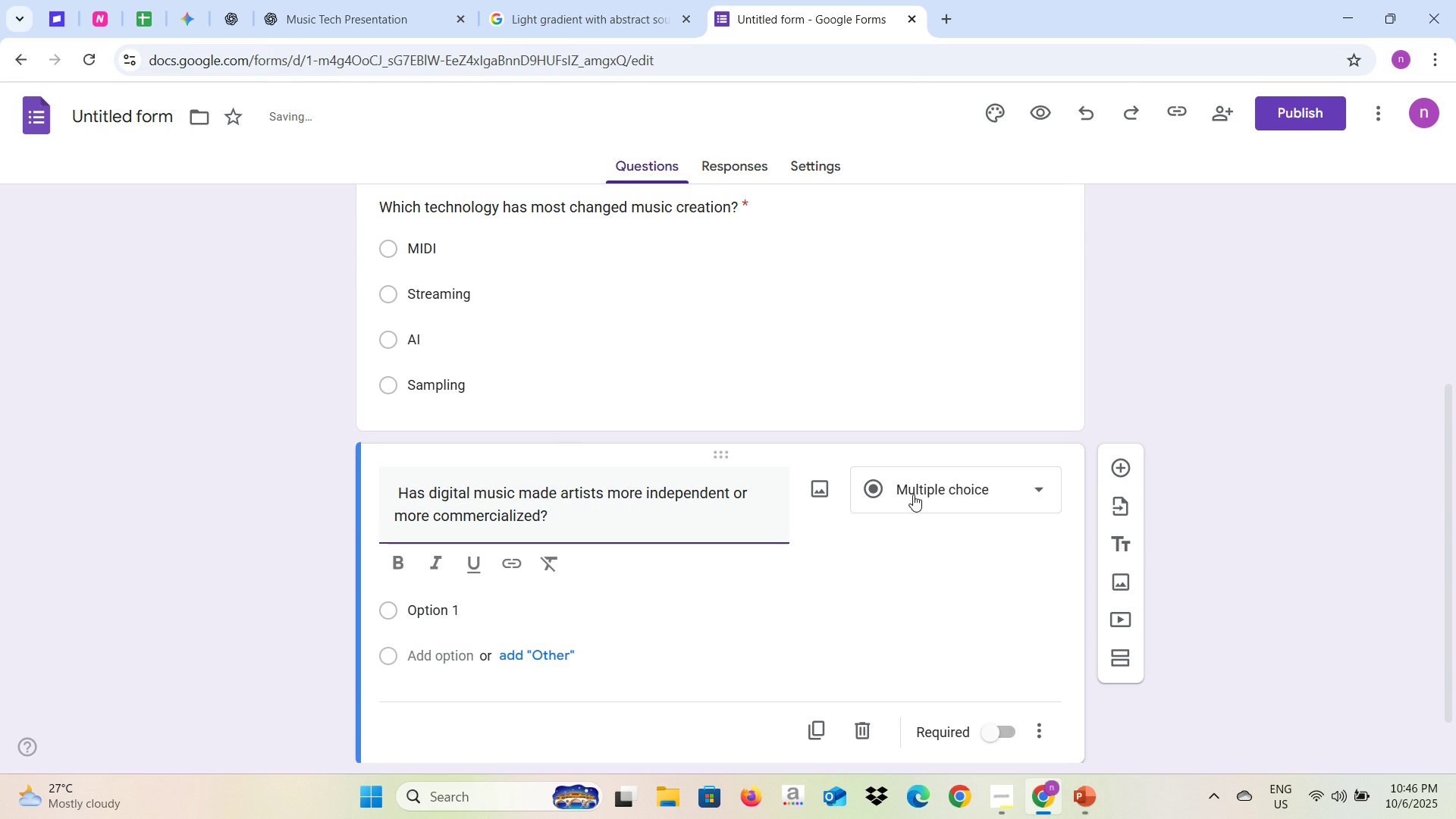 
left_click([913, 494])
 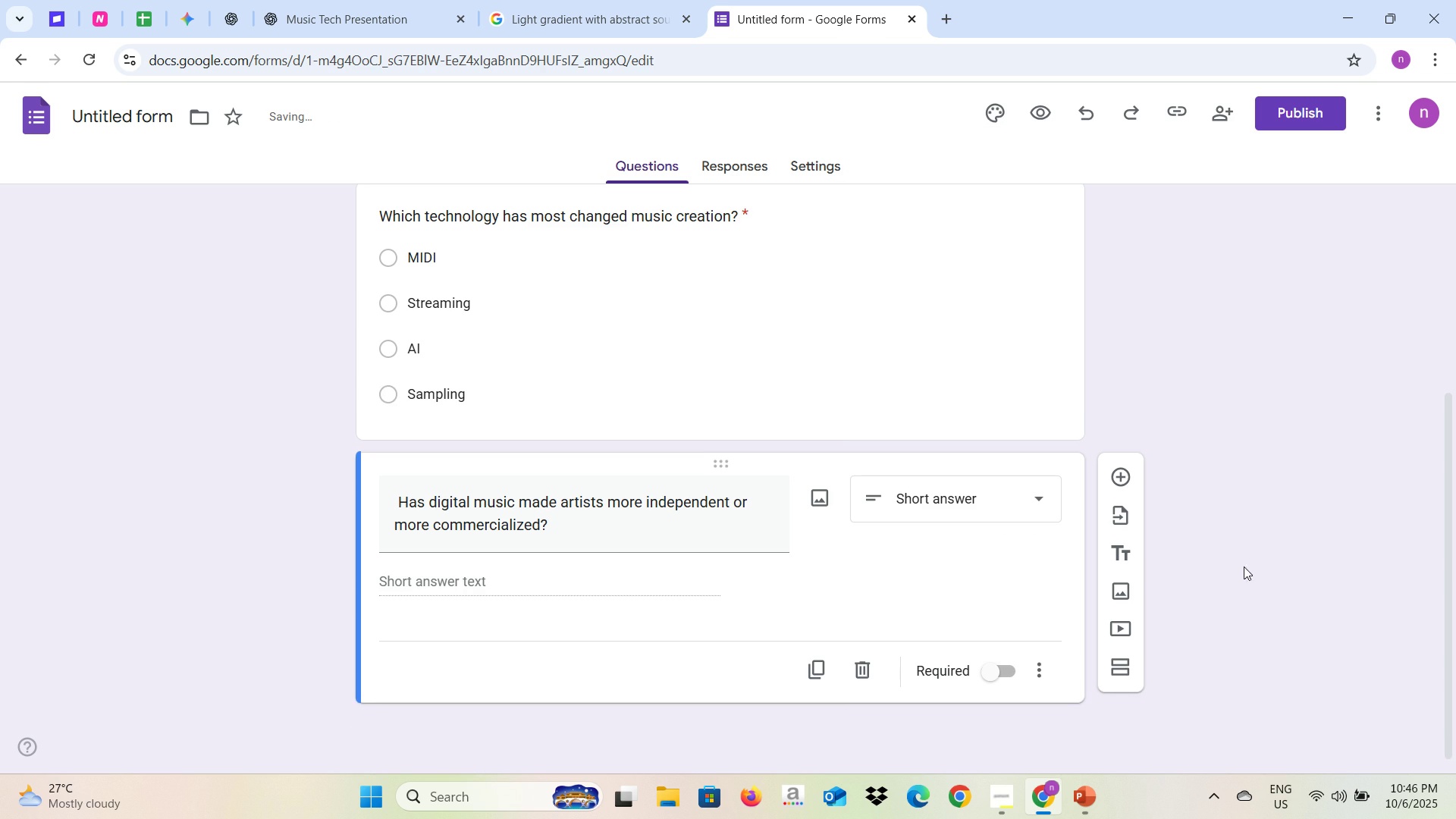 
wait(5.36)
 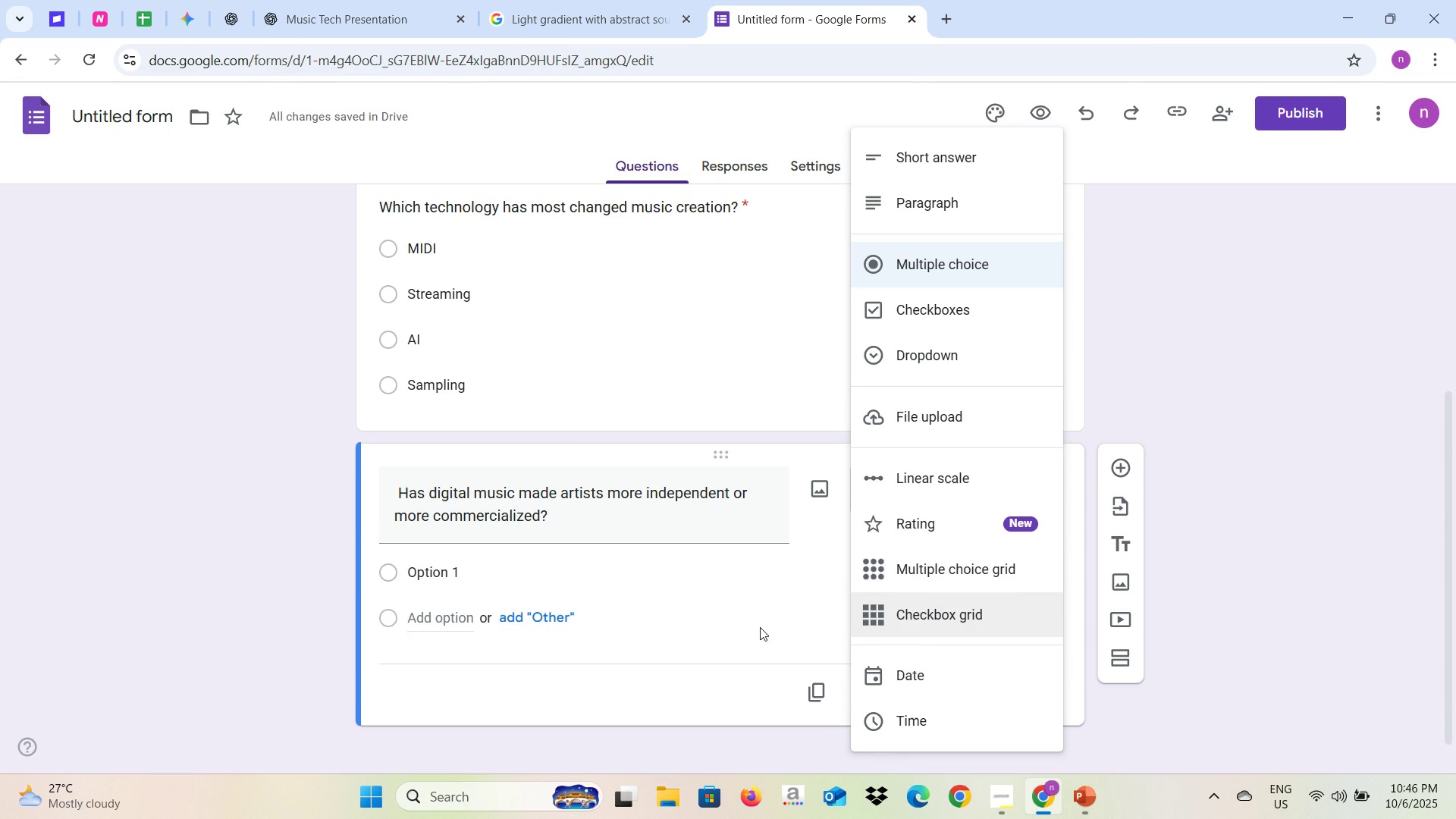 
left_click([993, 665])
 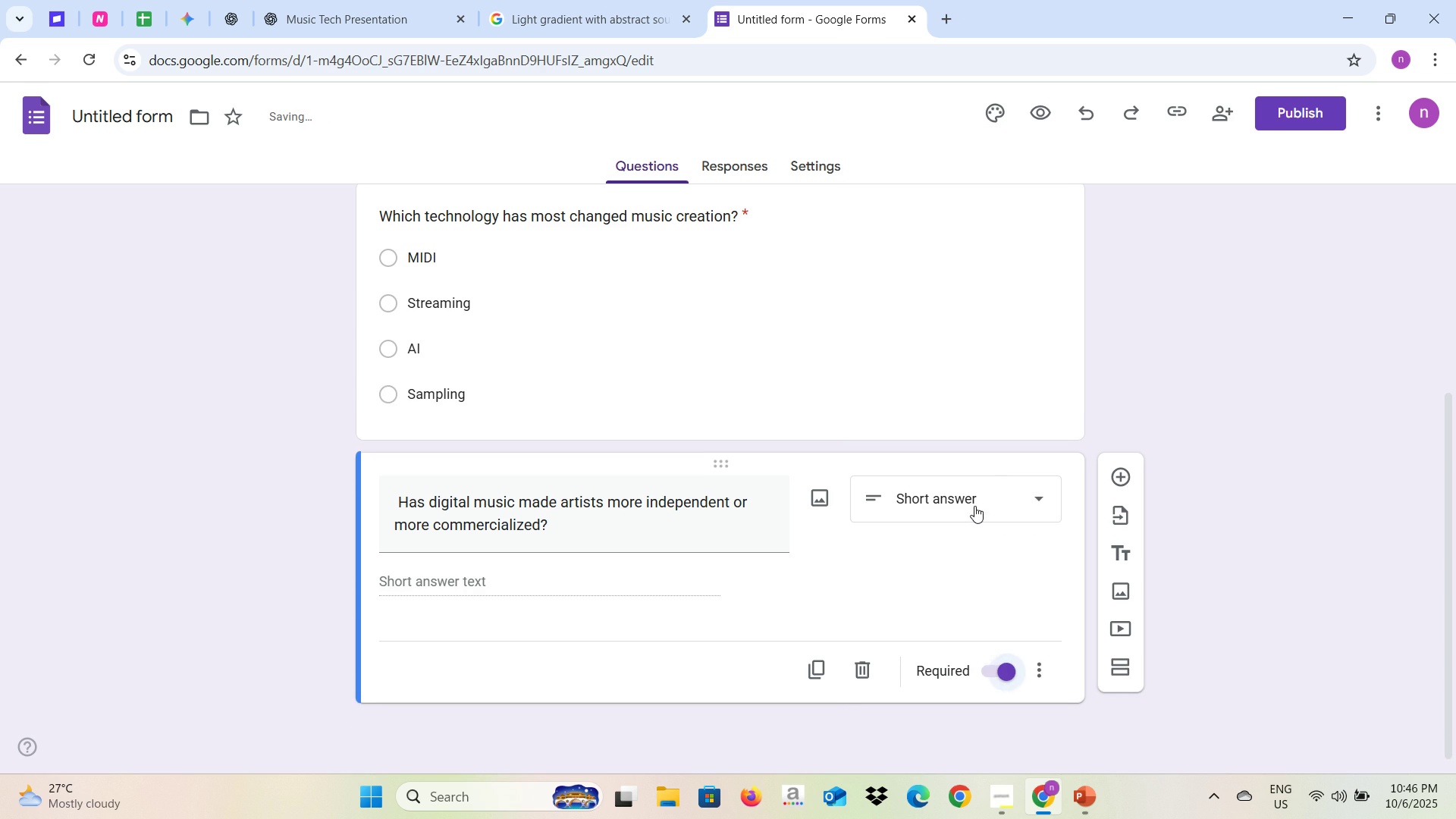 
left_click([974, 506])
 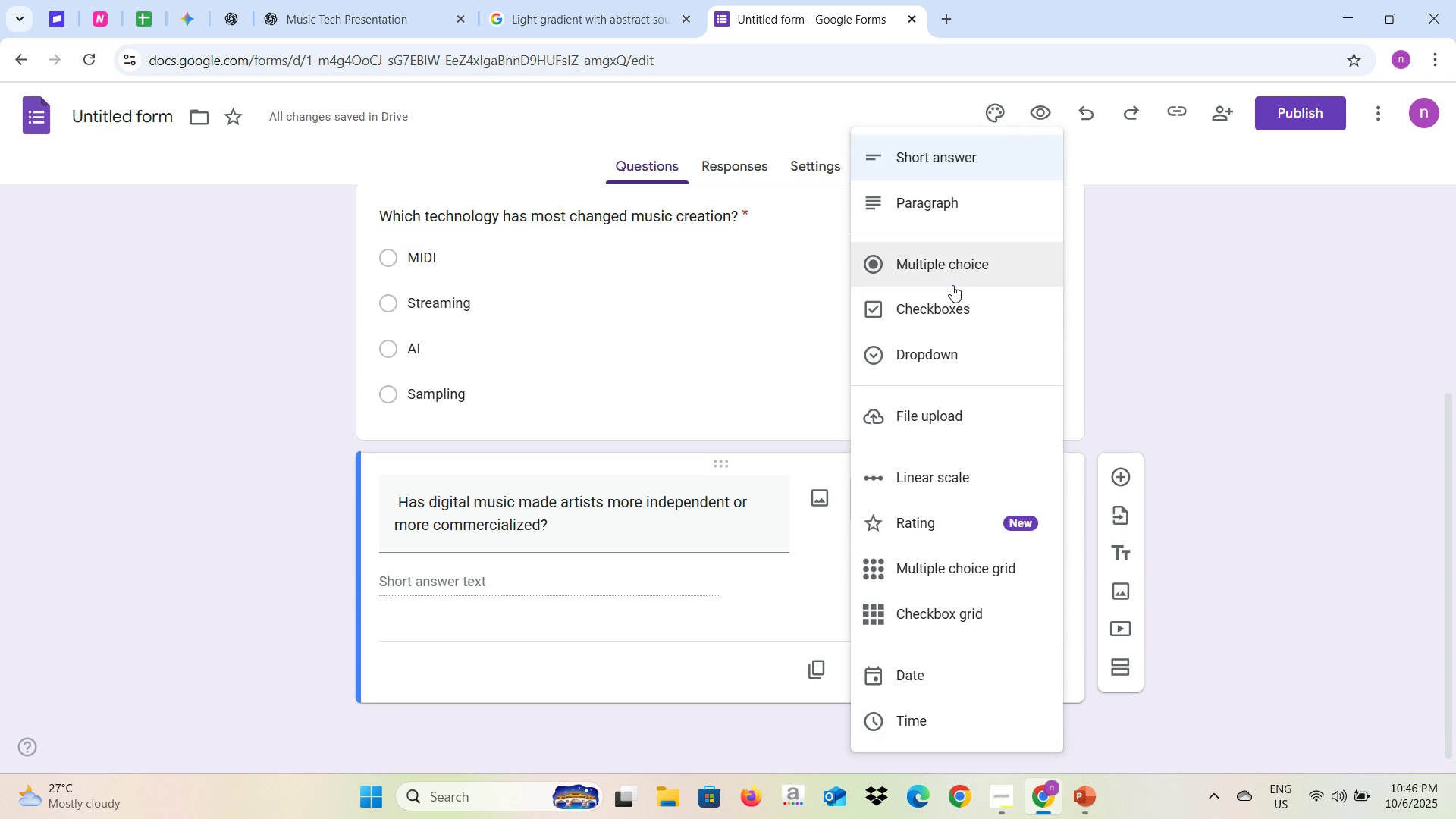 
left_click([952, 311])
 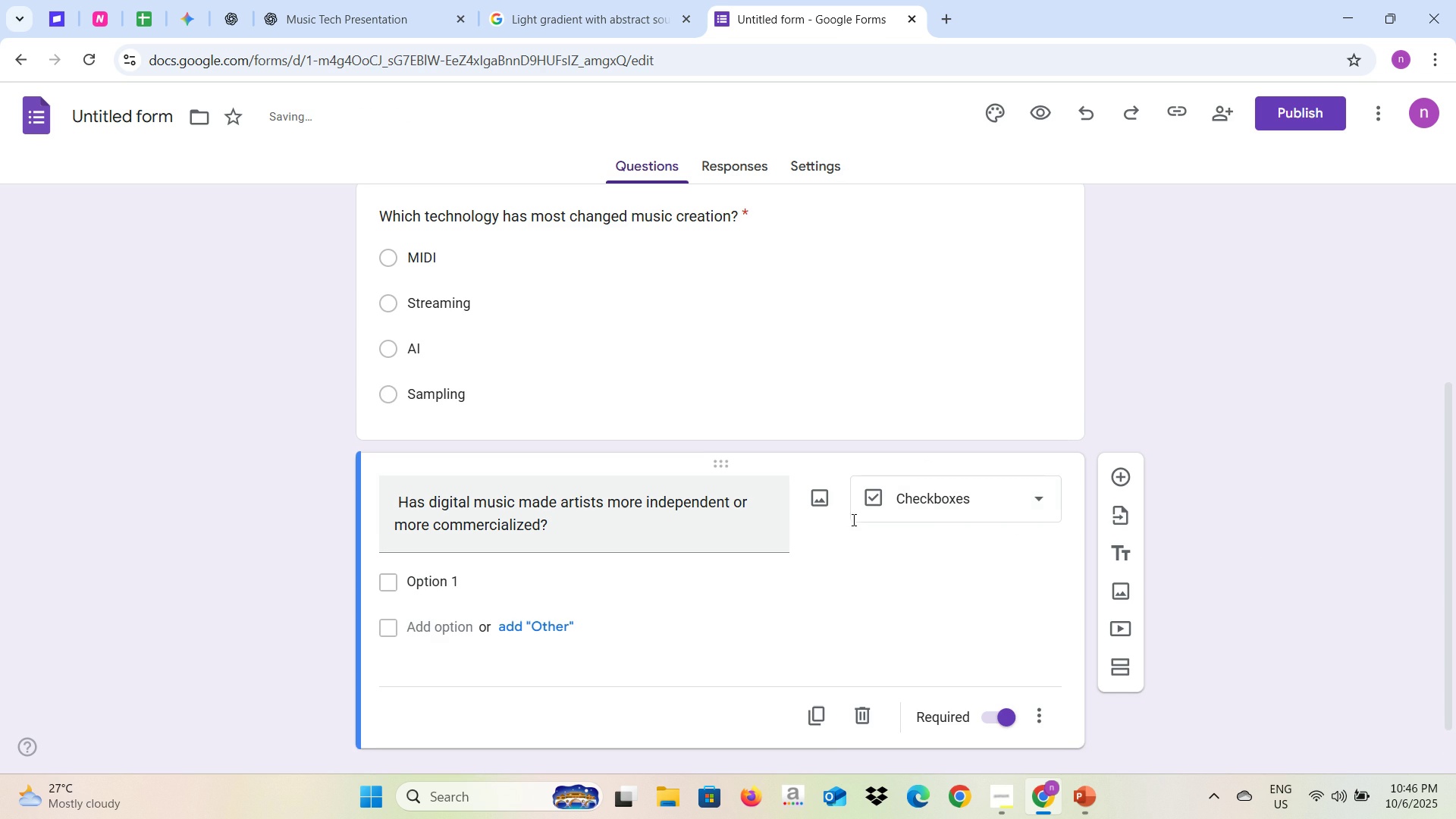 
left_click([924, 508])
 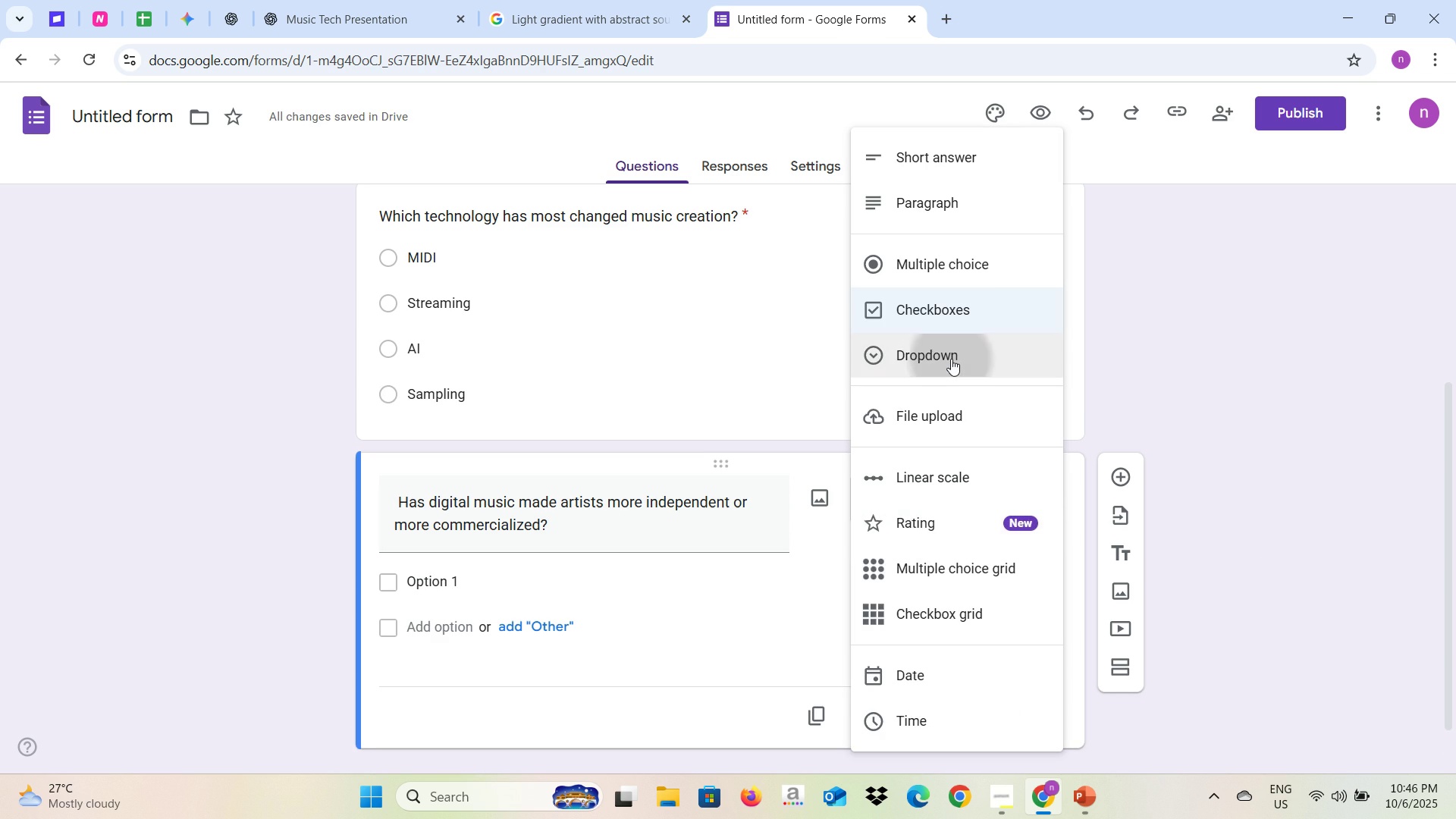 
left_click([951, 359])
 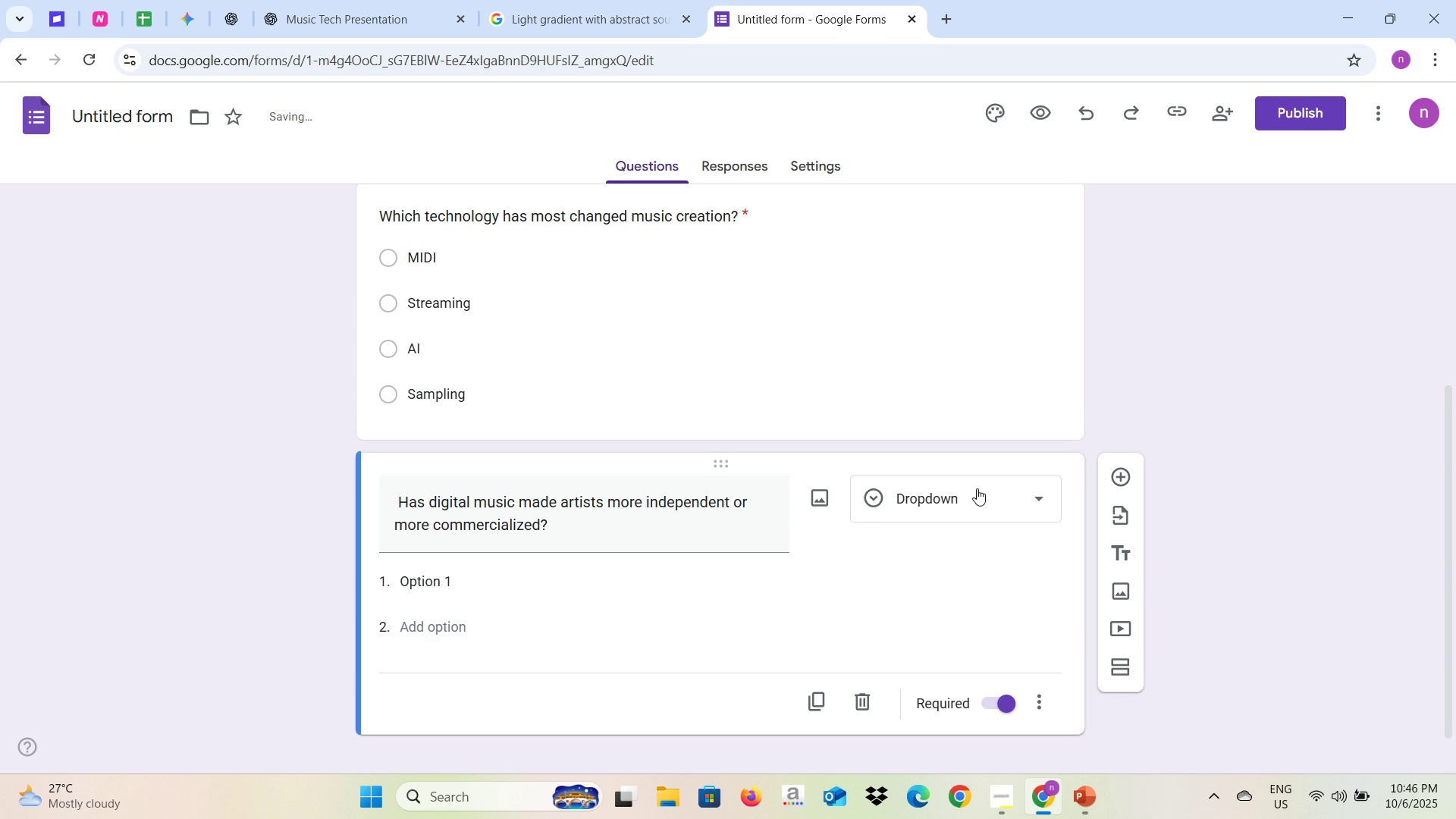 
left_click([977, 488])
 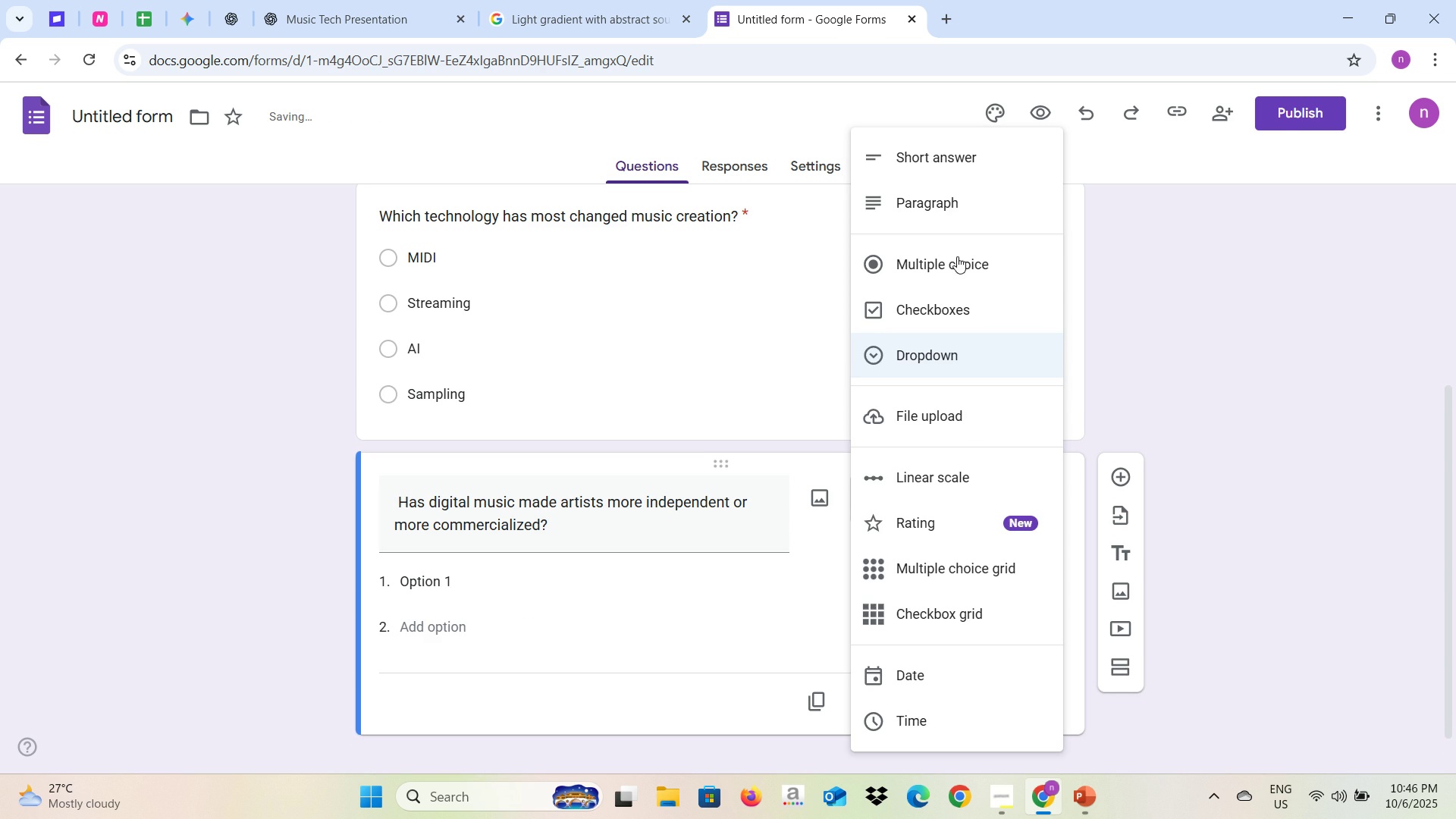 
left_click([957, 256])
 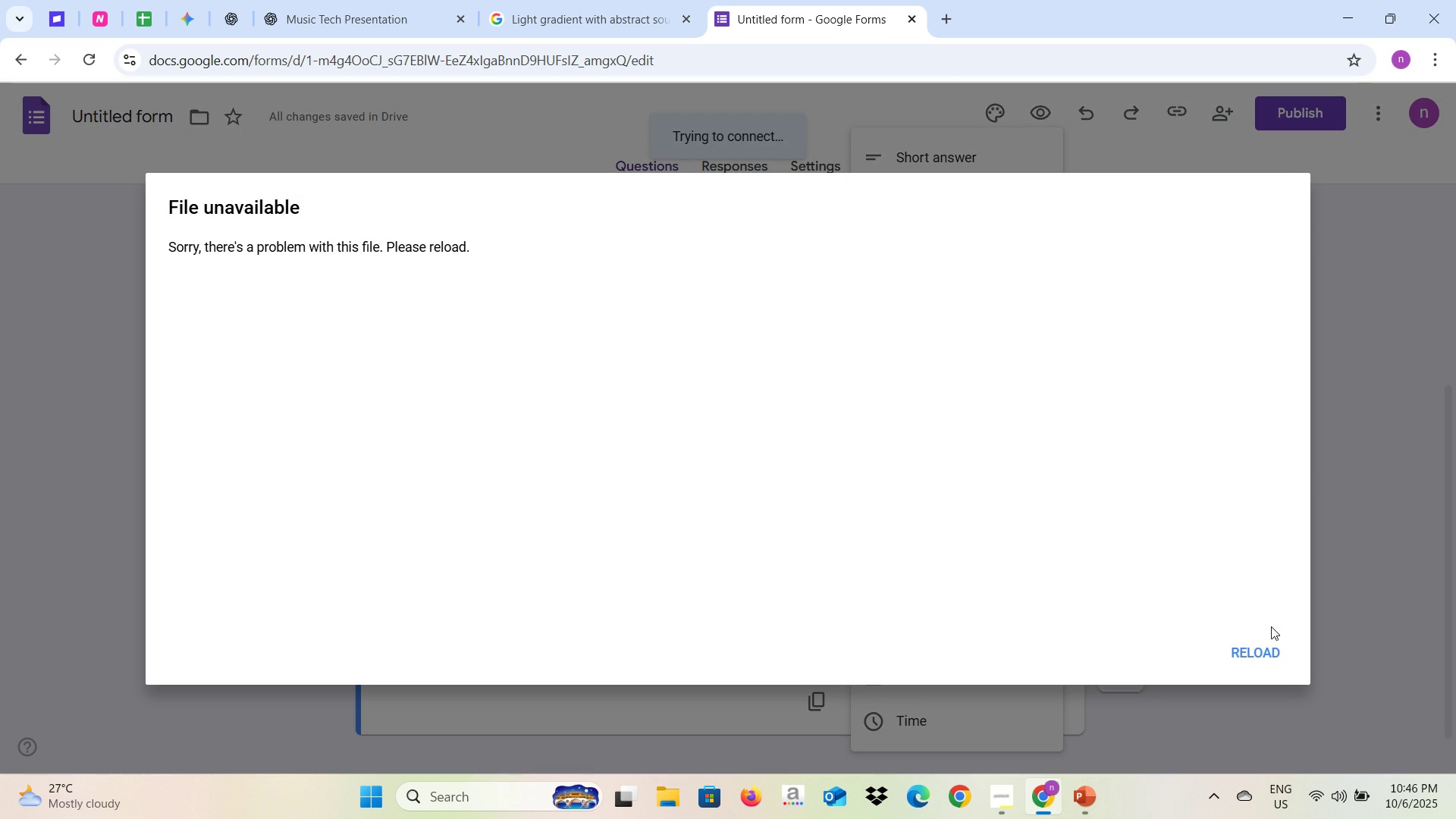 
left_click([1263, 651])
 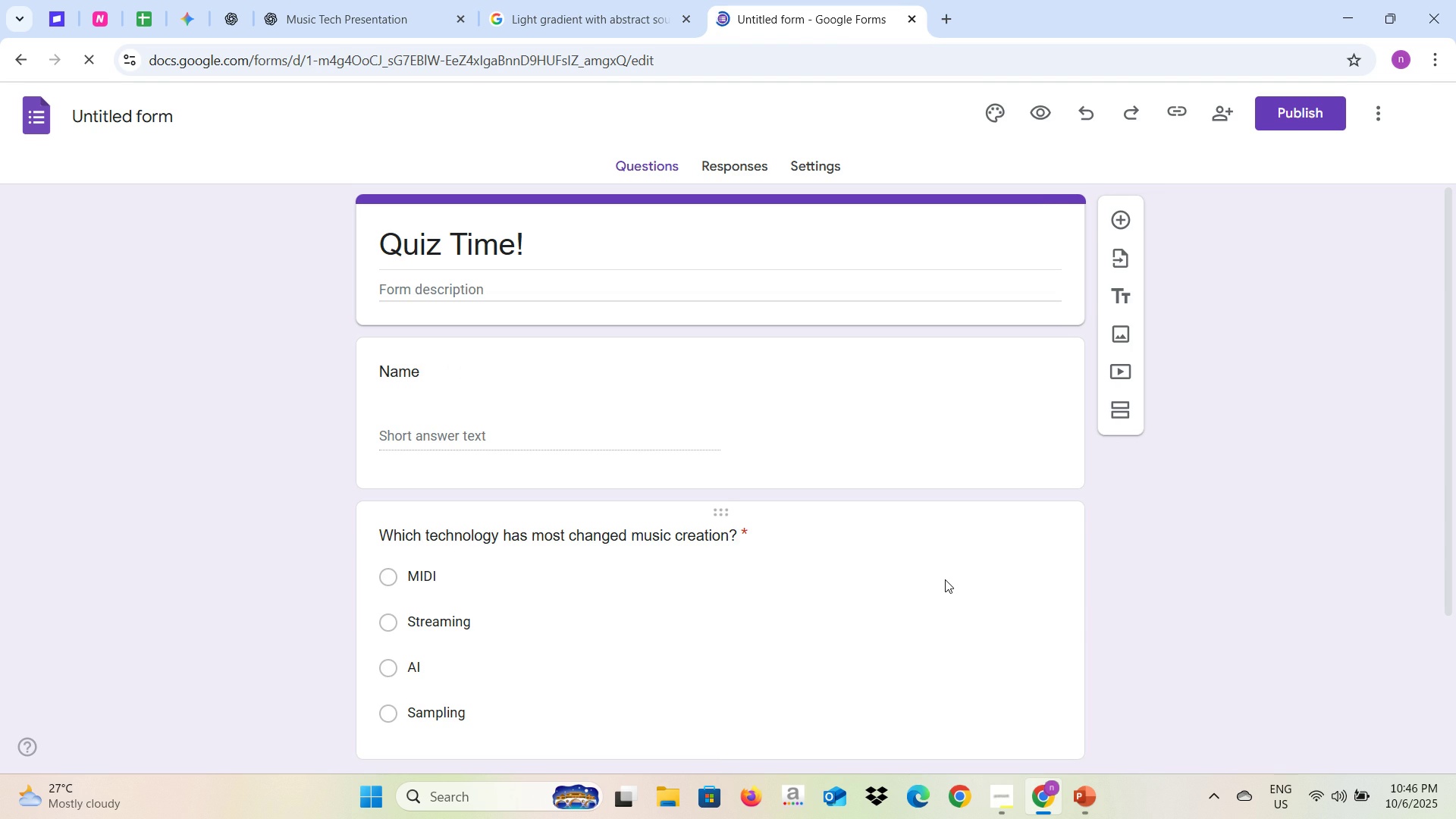 
scroll: coordinate [945, 579], scroll_direction: down, amount: 6.0
 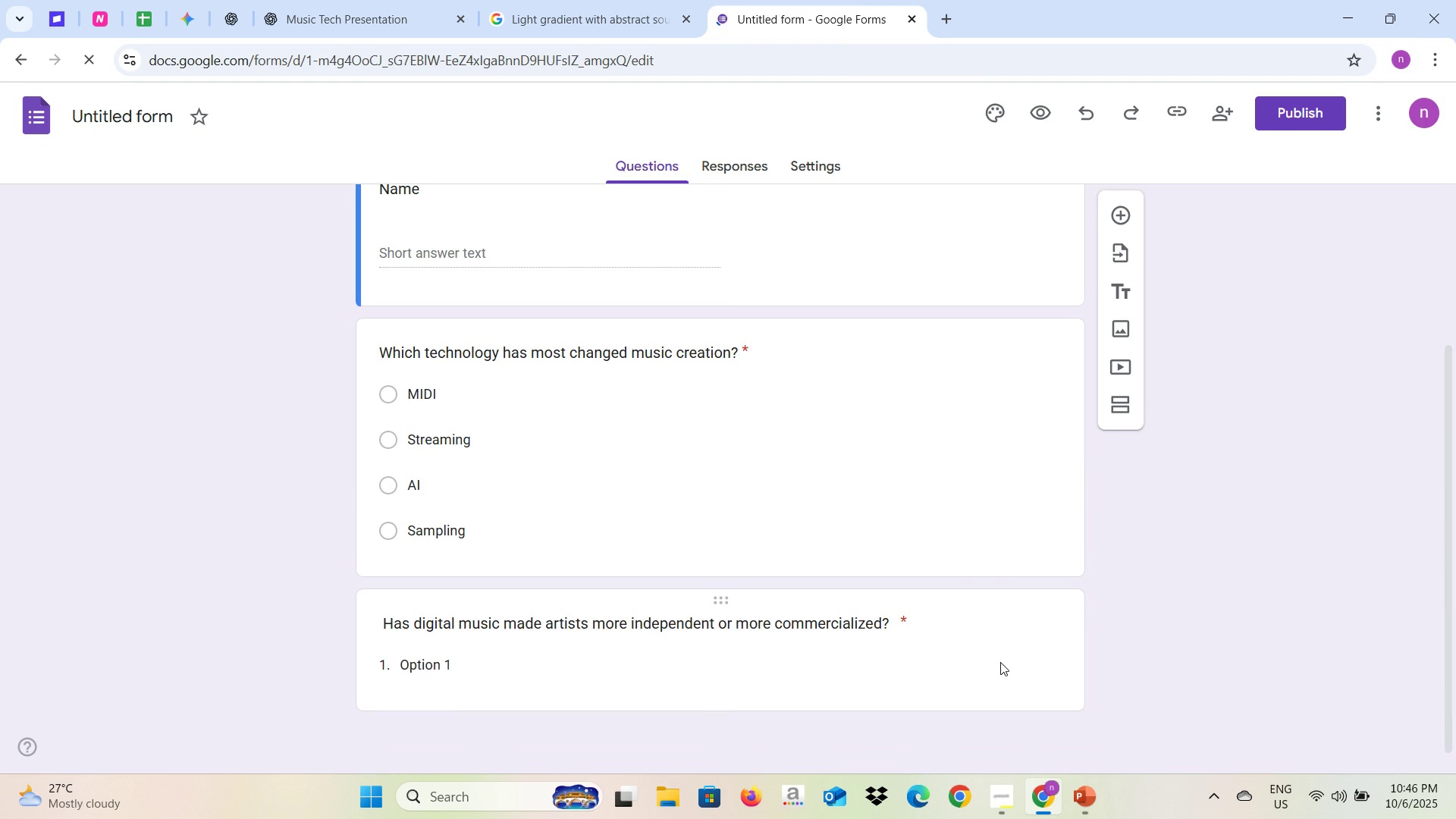 
left_click([1000, 662])
 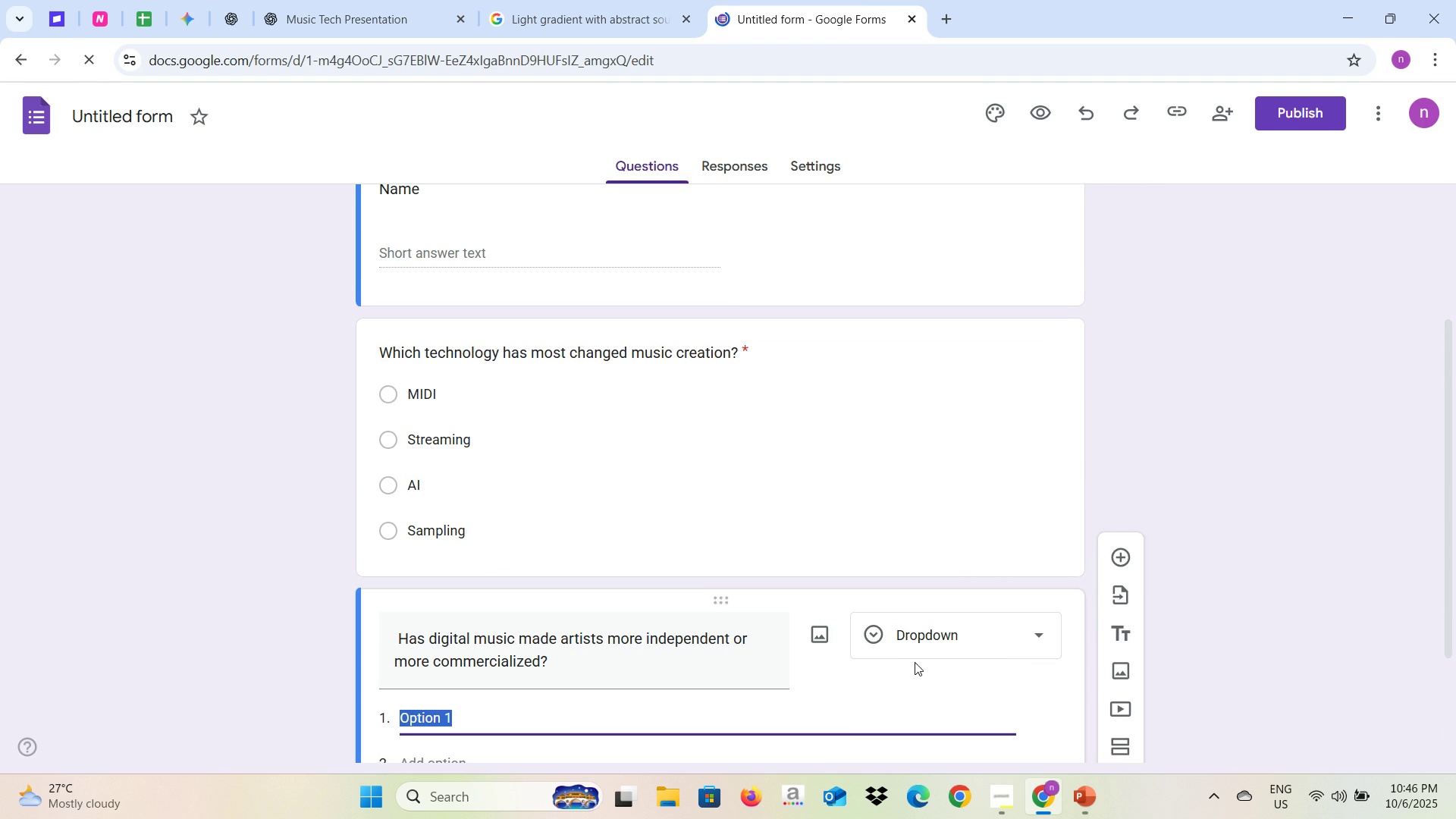 
scroll: coordinate [915, 662], scroll_direction: down, amount: 1.0
 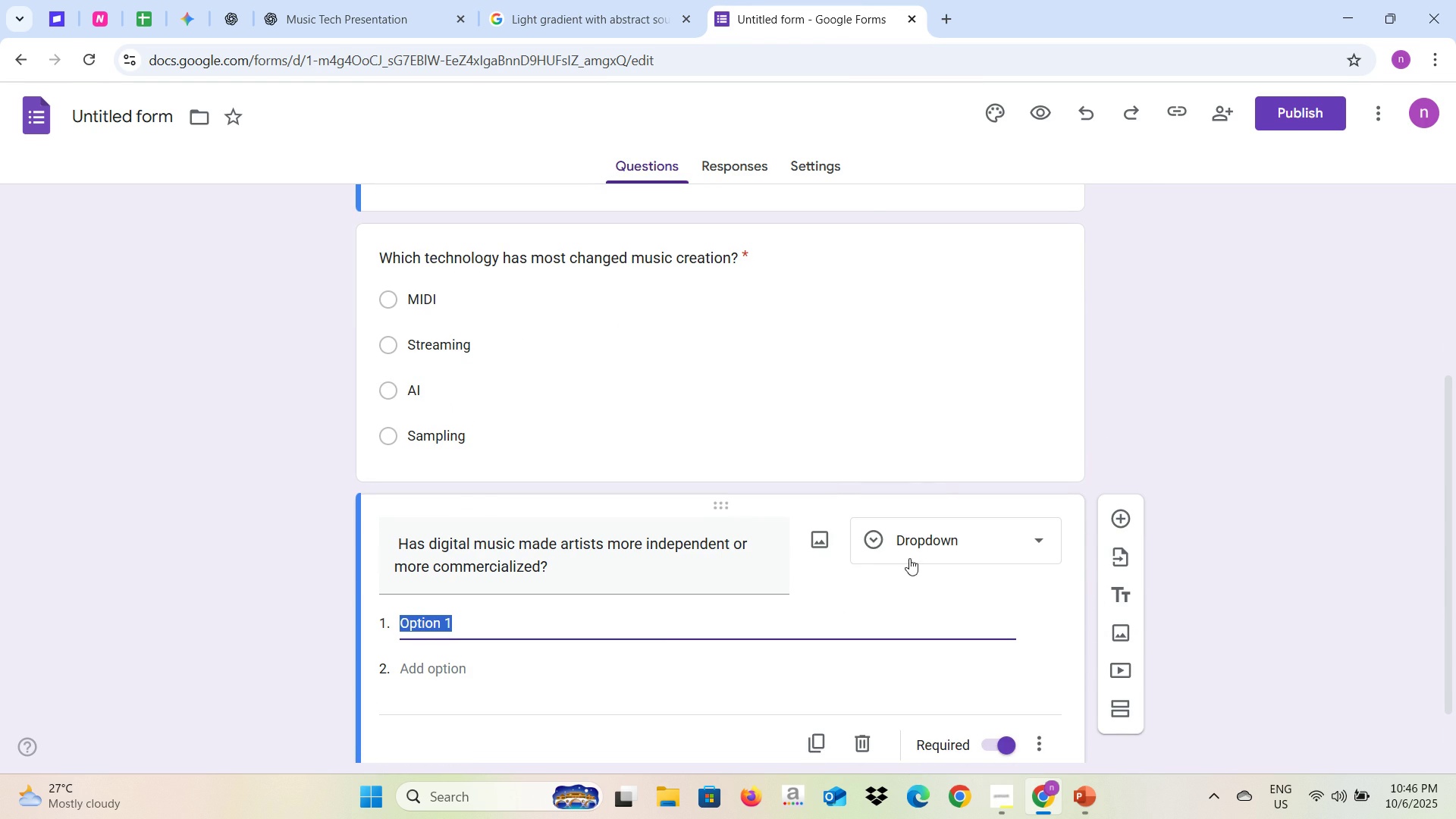 
left_click([938, 538])
 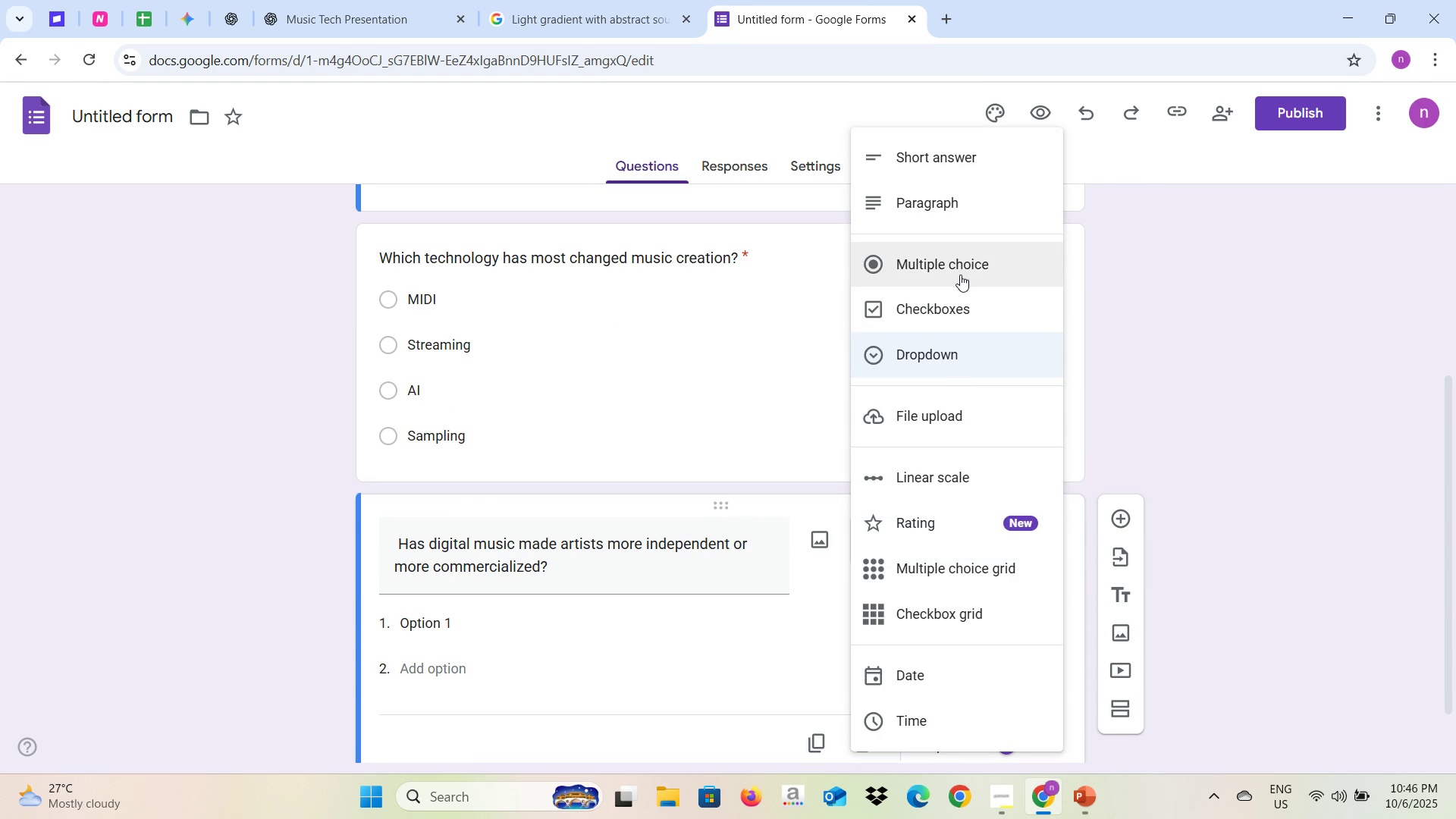 
left_click([960, 274])